 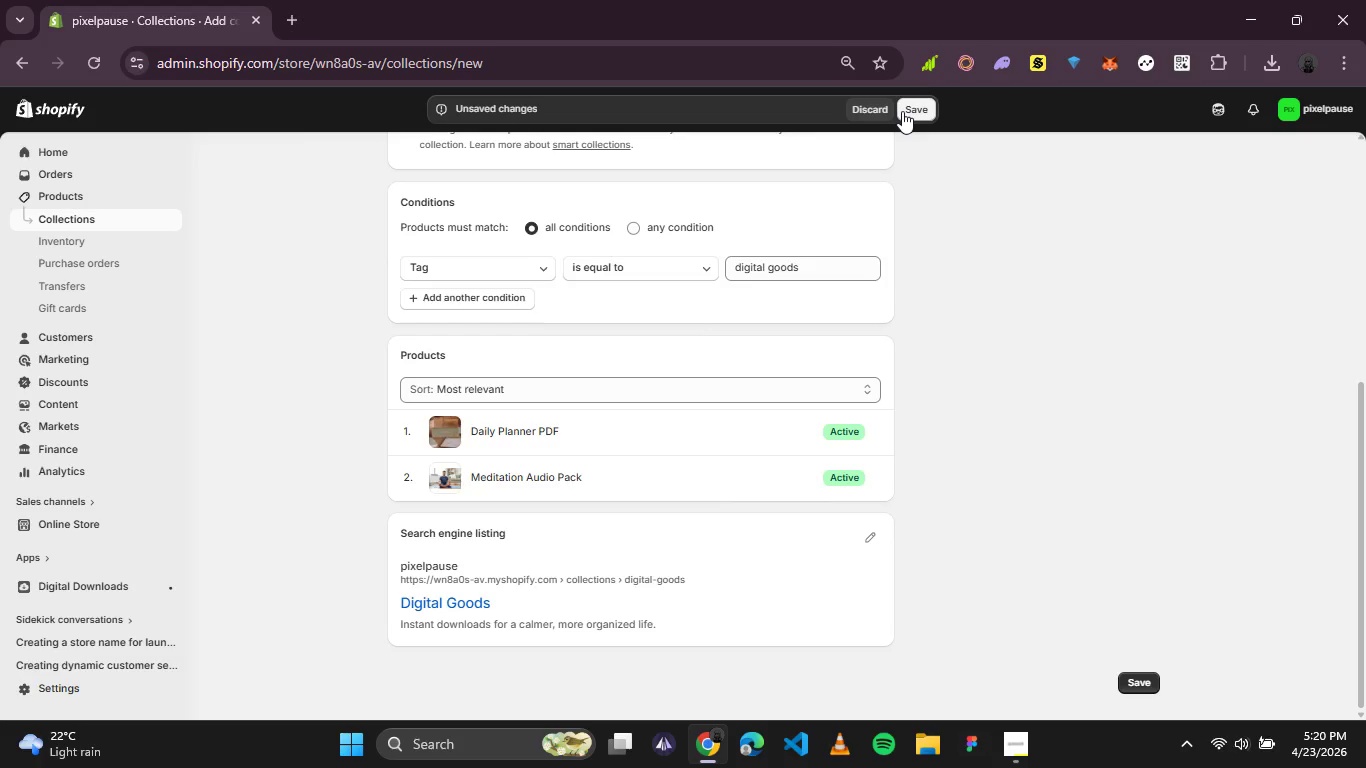 
left_click([904, 111])
 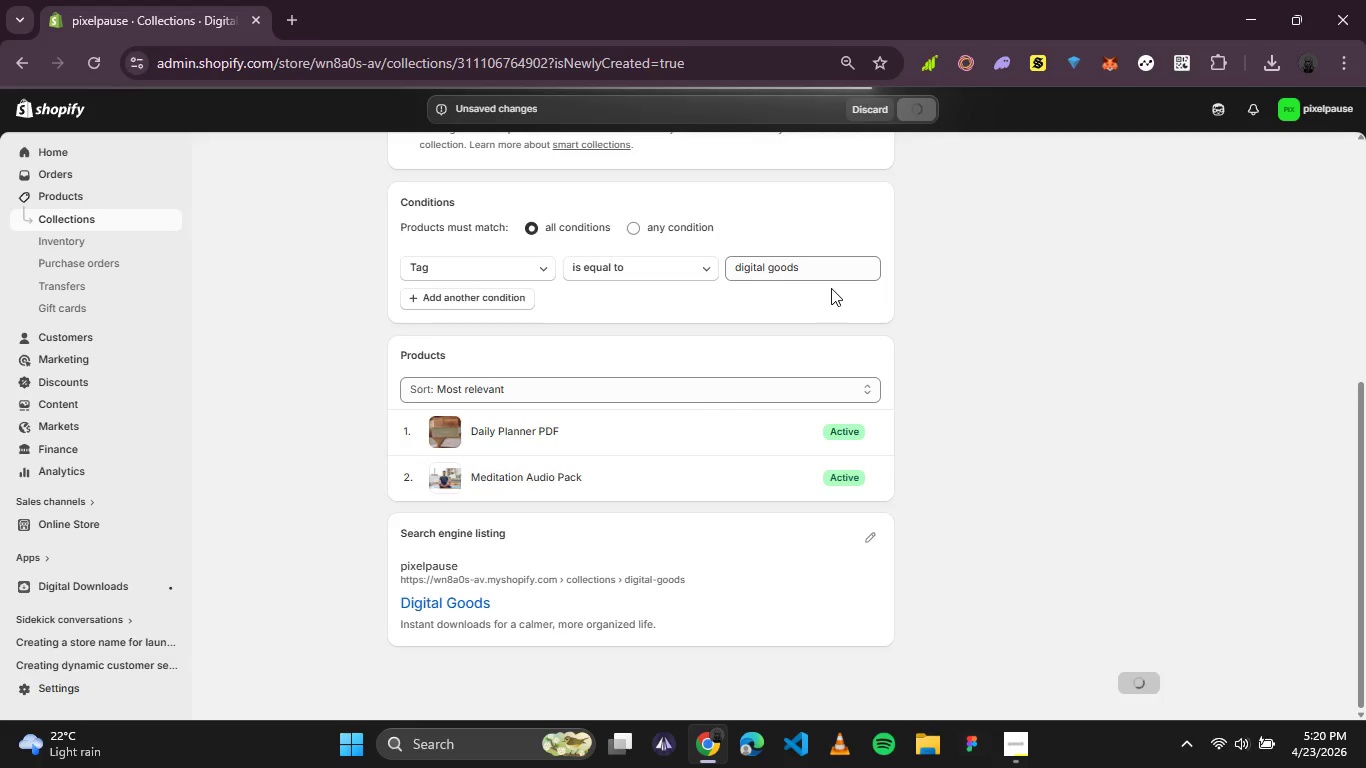 
wait(10.08)
 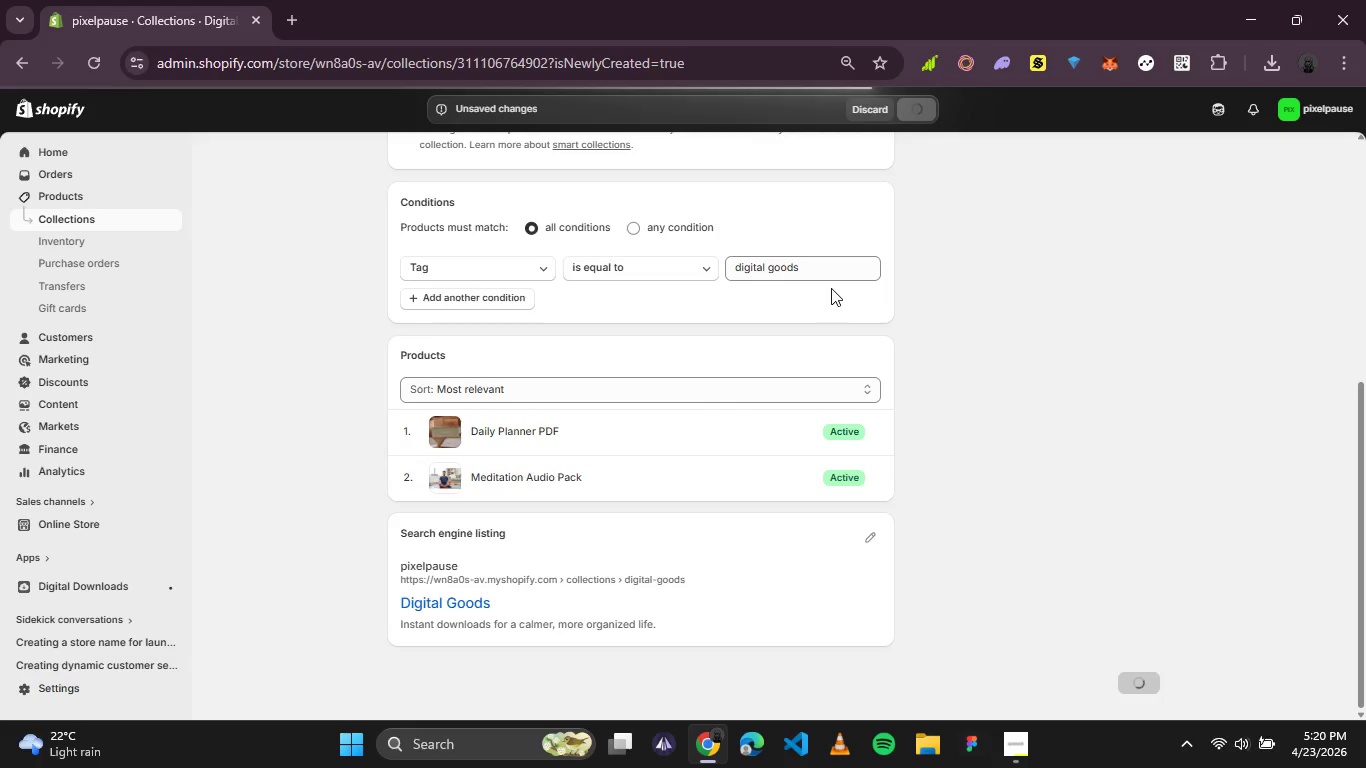 
left_click([60, 193])
 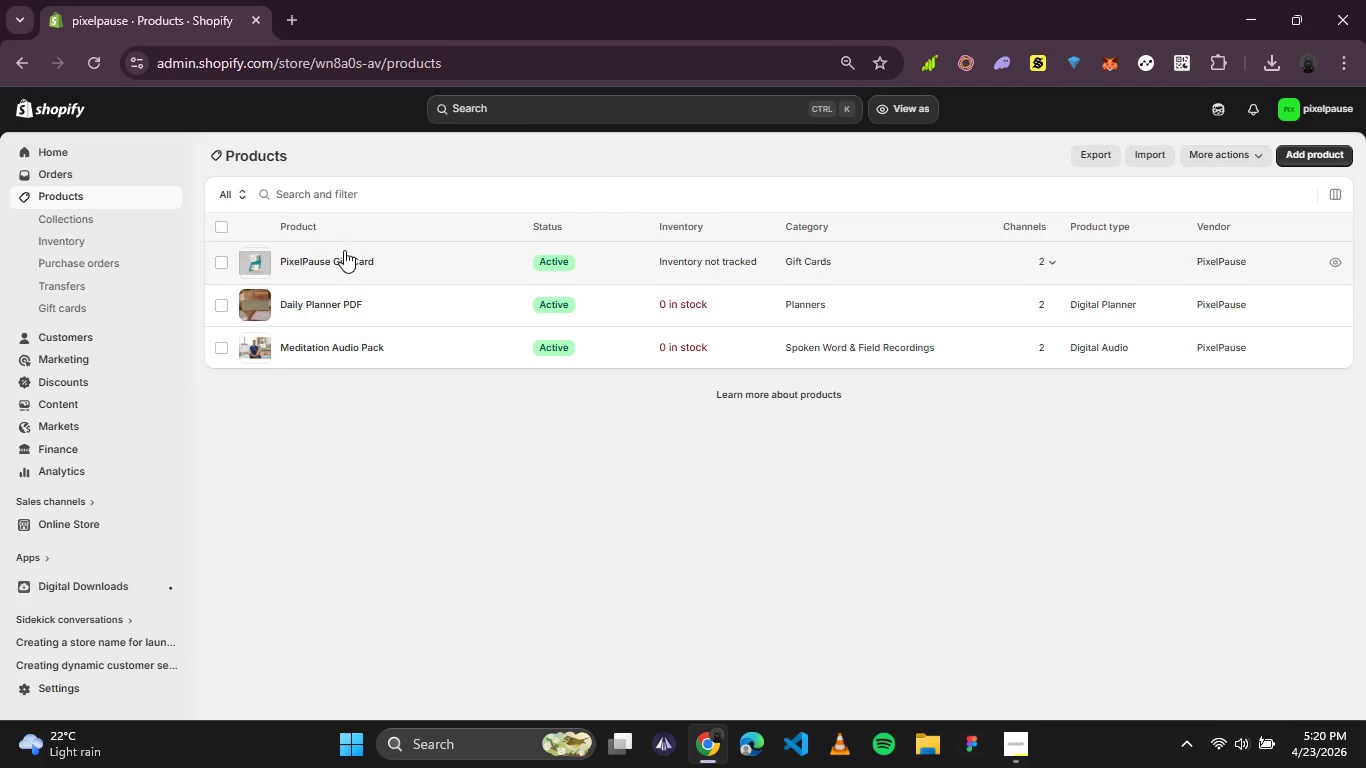 
wait(5.08)
 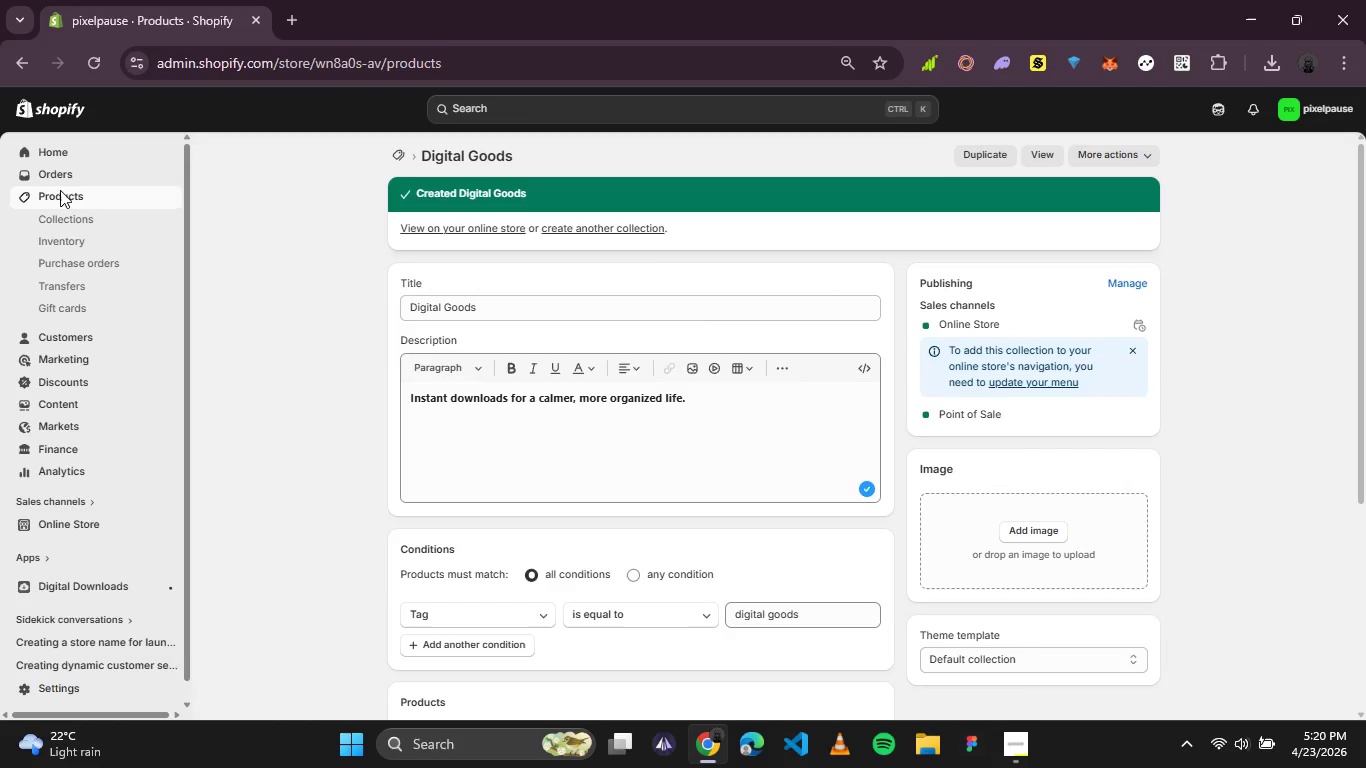 
left_click([341, 258])
 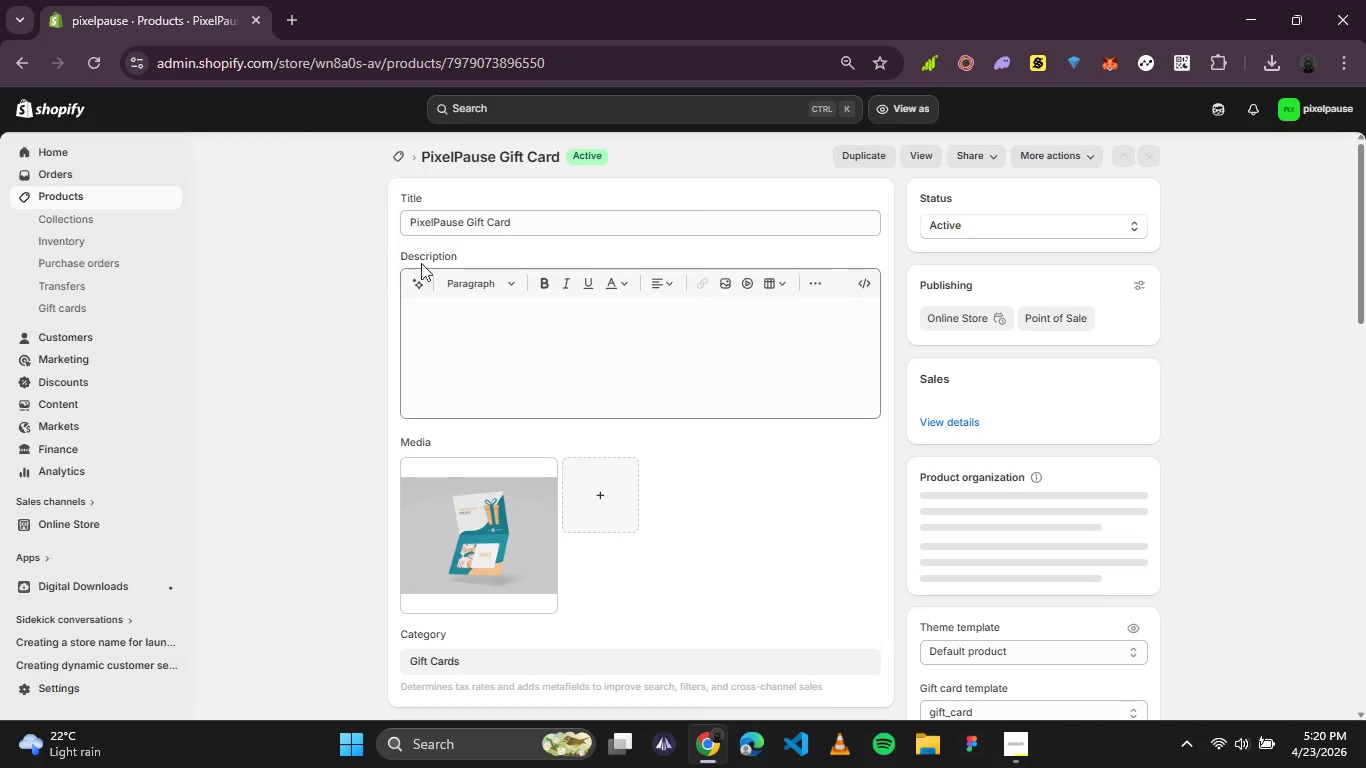 
scroll: coordinate [546, 283], scroll_direction: down, amount: 8.0
 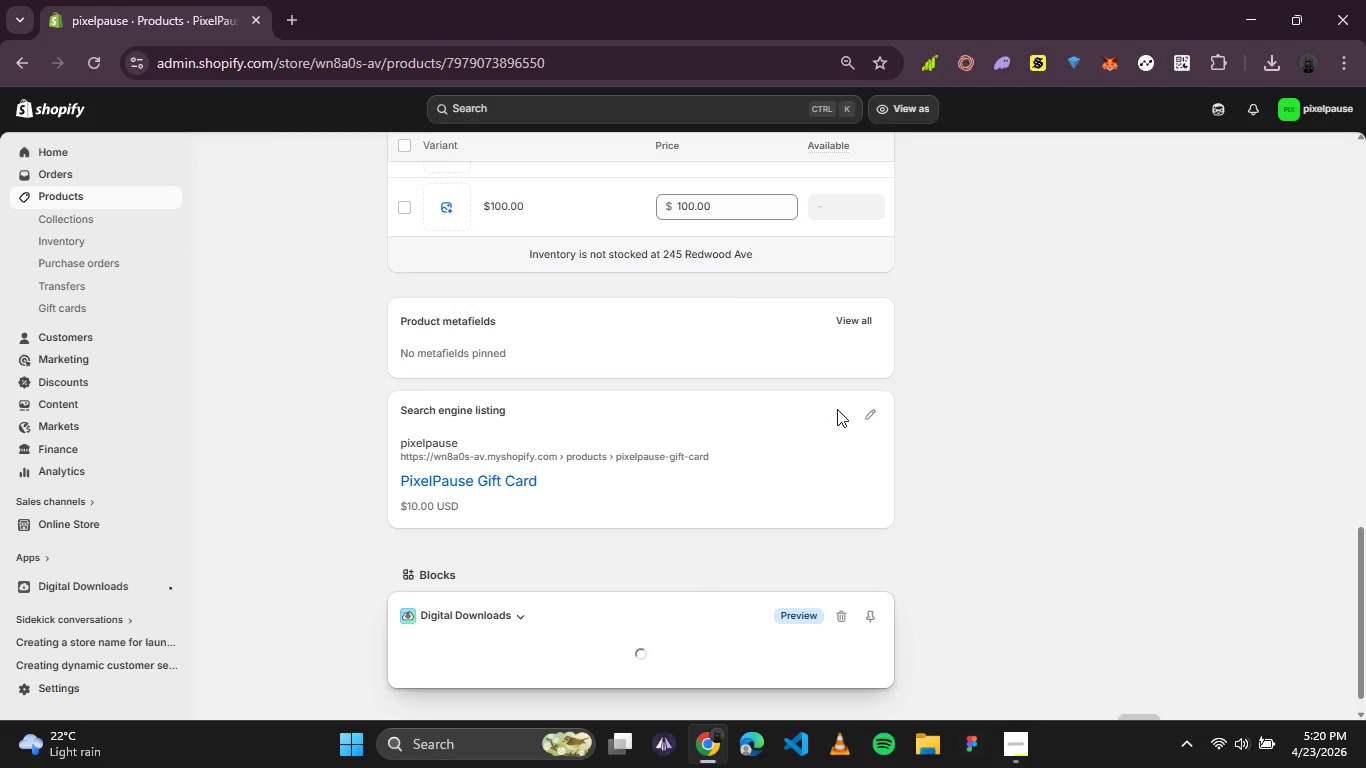 
left_click([868, 413])
 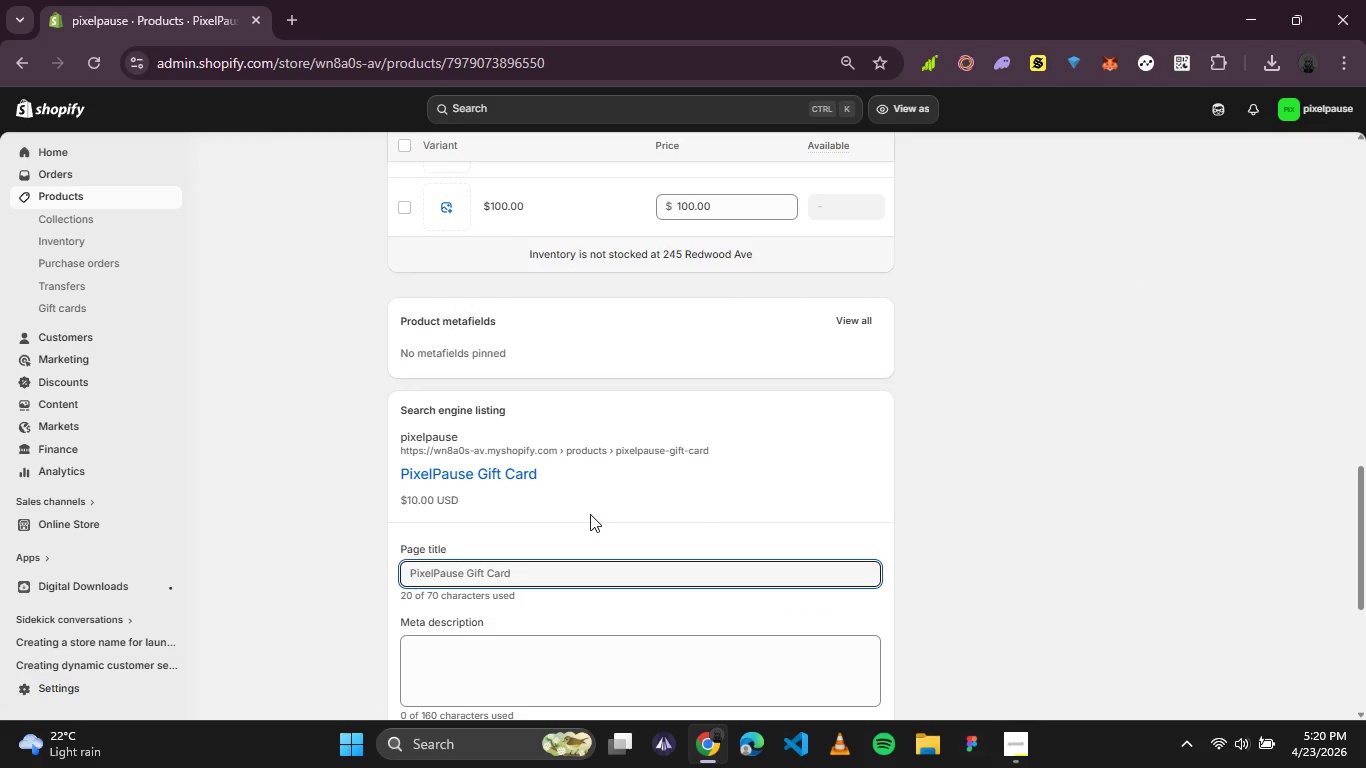 
key(Control+V)
 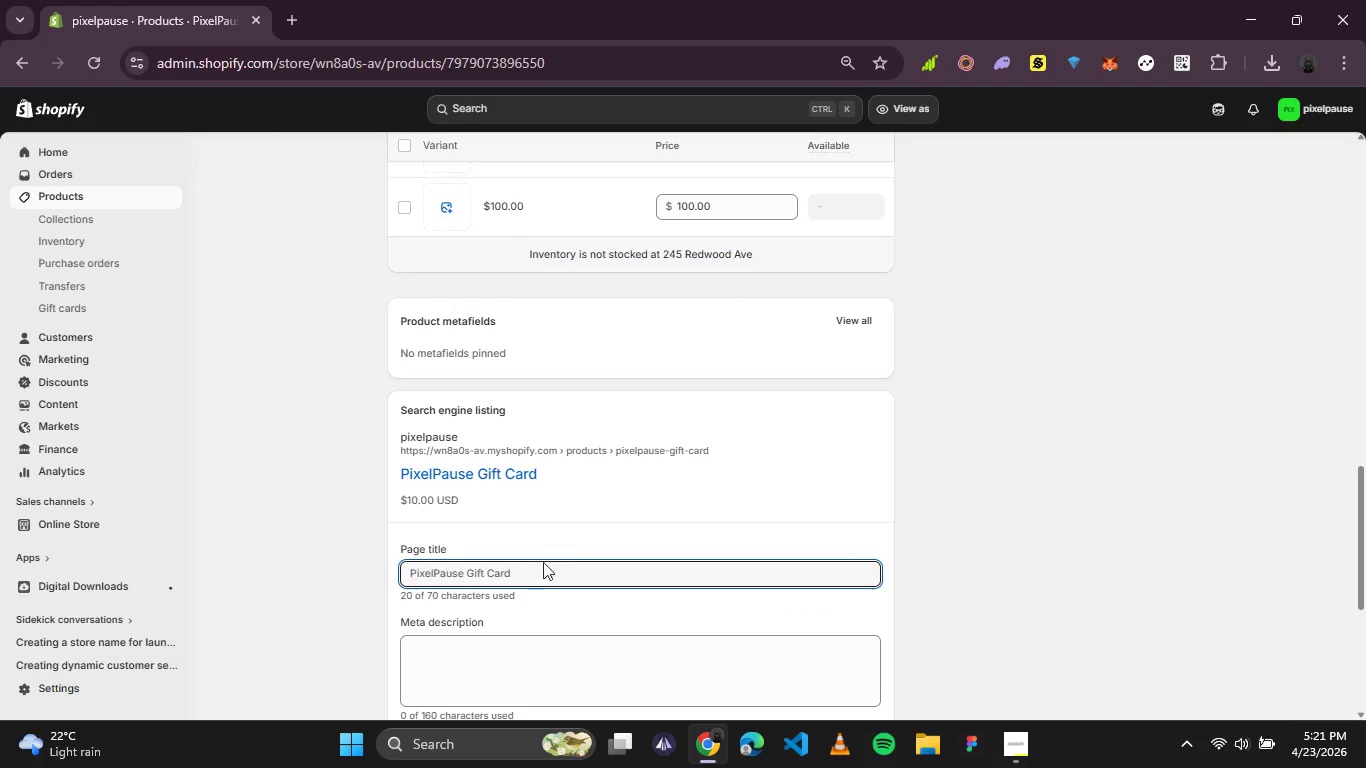 
left_click([532, 580])
 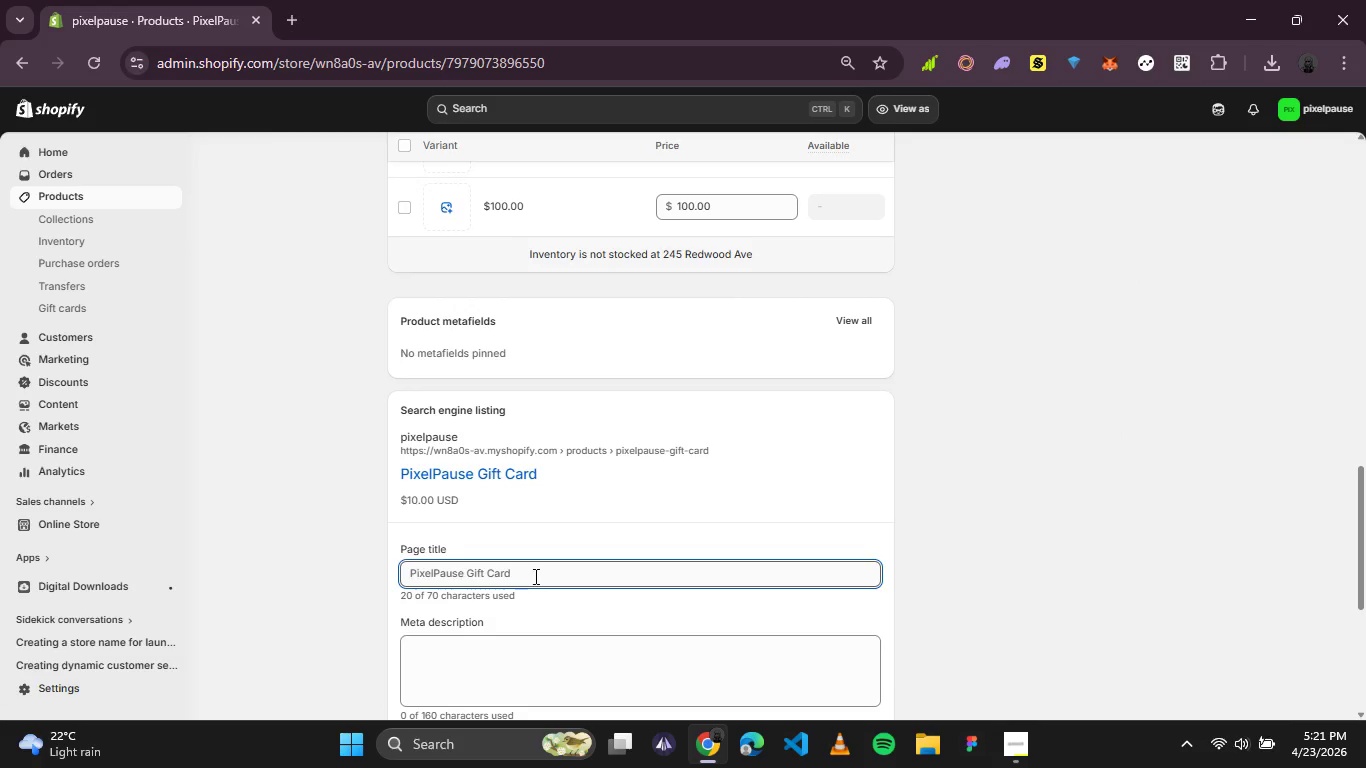 
left_click_drag(start_coordinate=[539, 572], to_coordinate=[340, 532])
 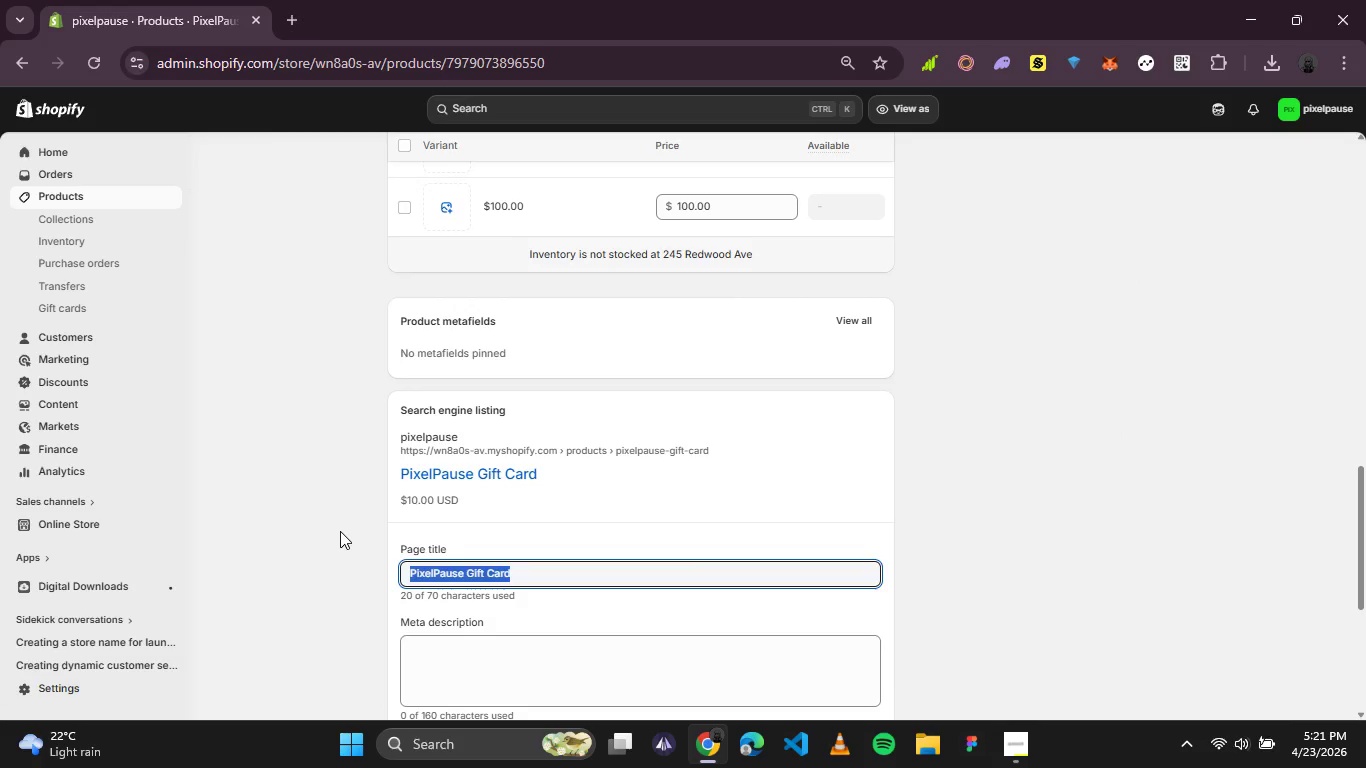 
key(Control+V)
 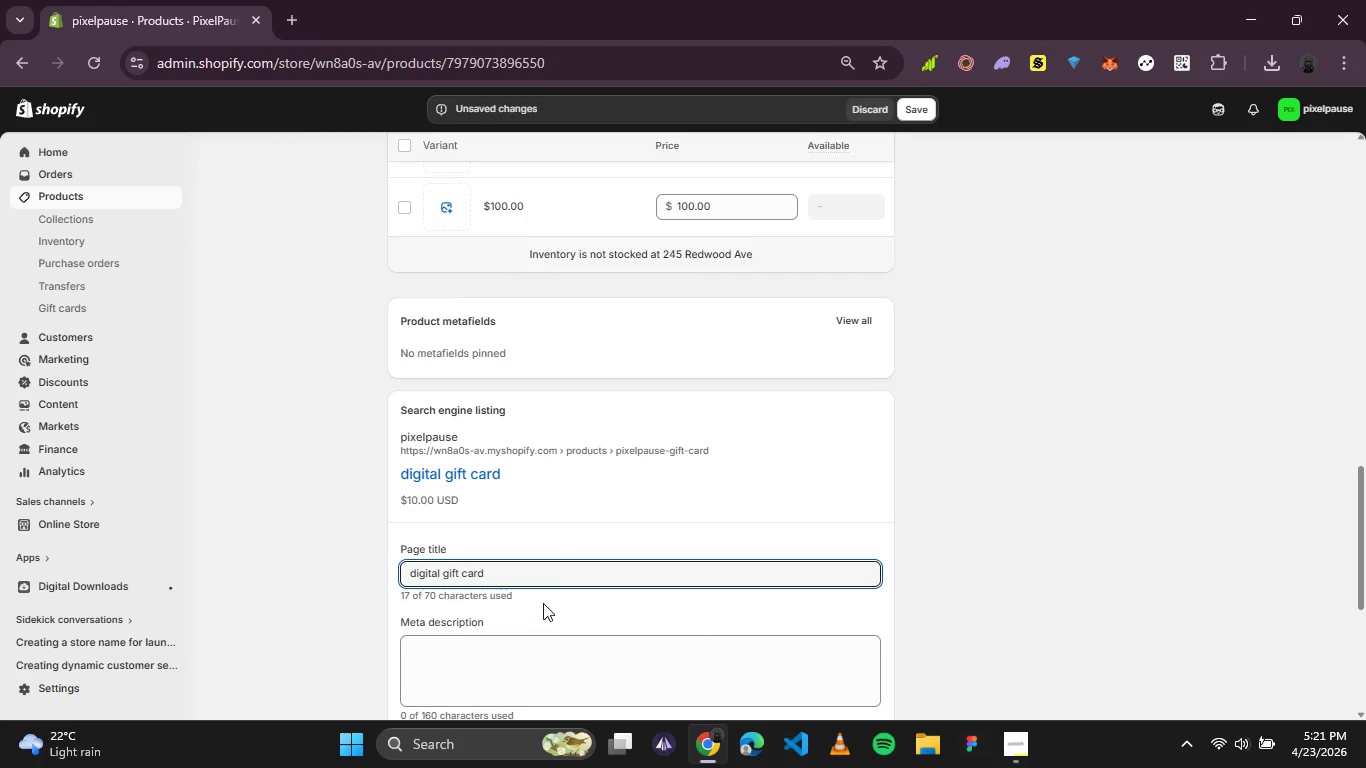 
left_click([630, 516])
 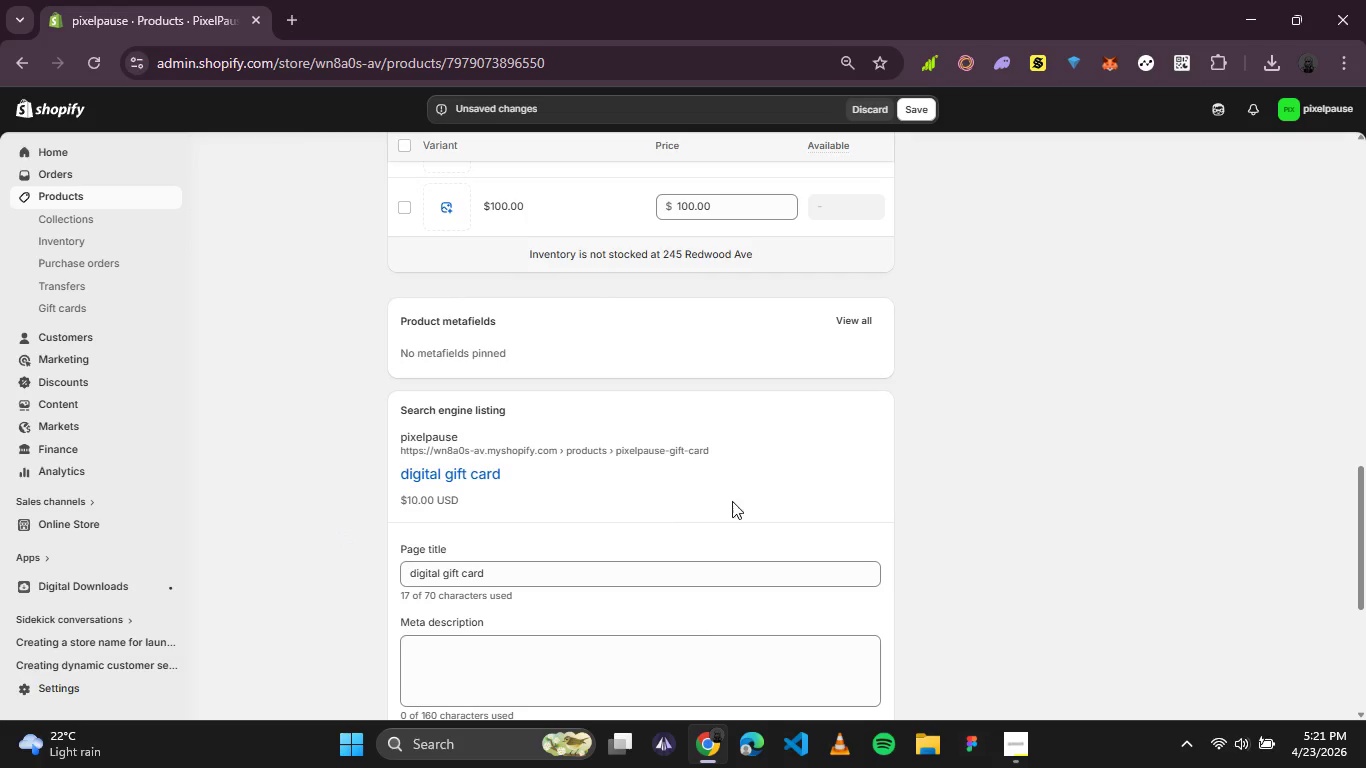 
scroll: coordinate [743, 501], scroll_direction: down, amount: 1.0
 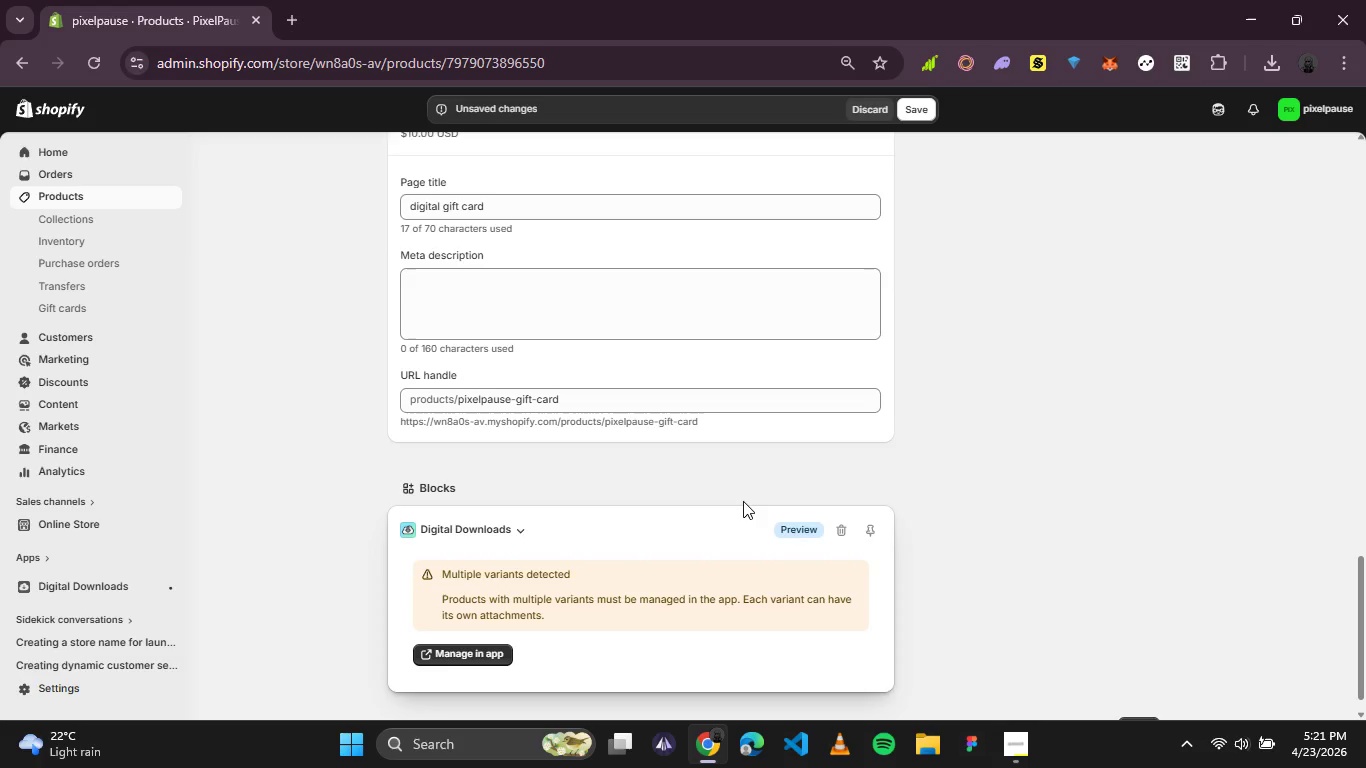 
scroll: coordinate [758, 385], scroll_direction: up, amount: 4.0
 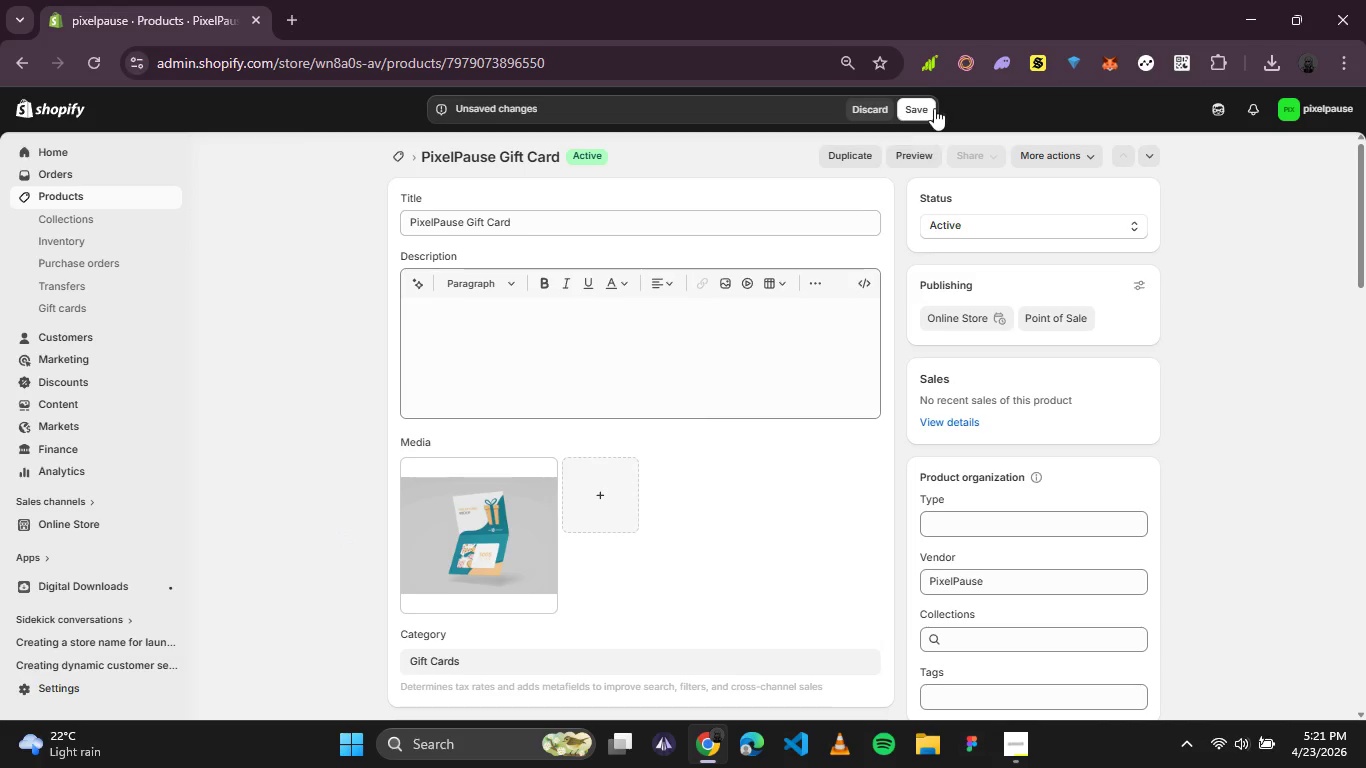 
left_click([923, 107])
 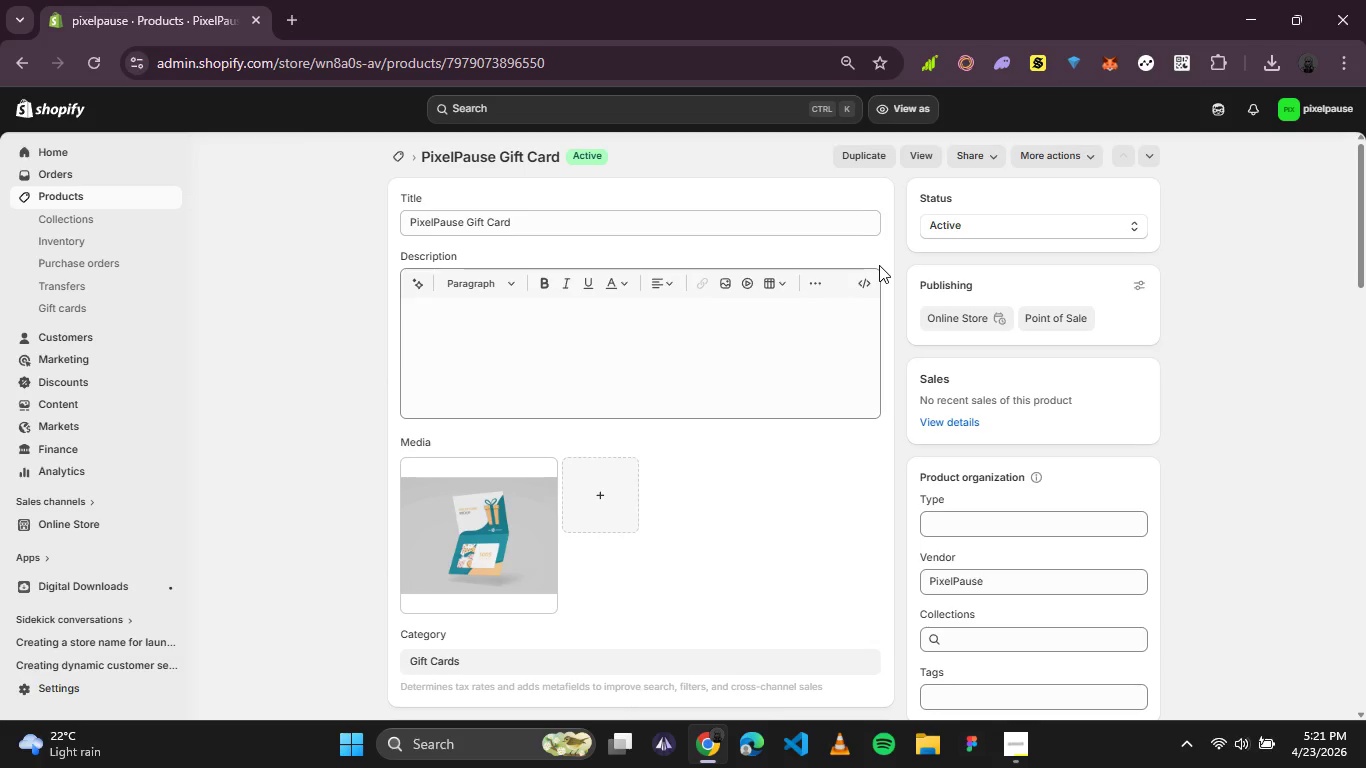 
wait(16.98)
 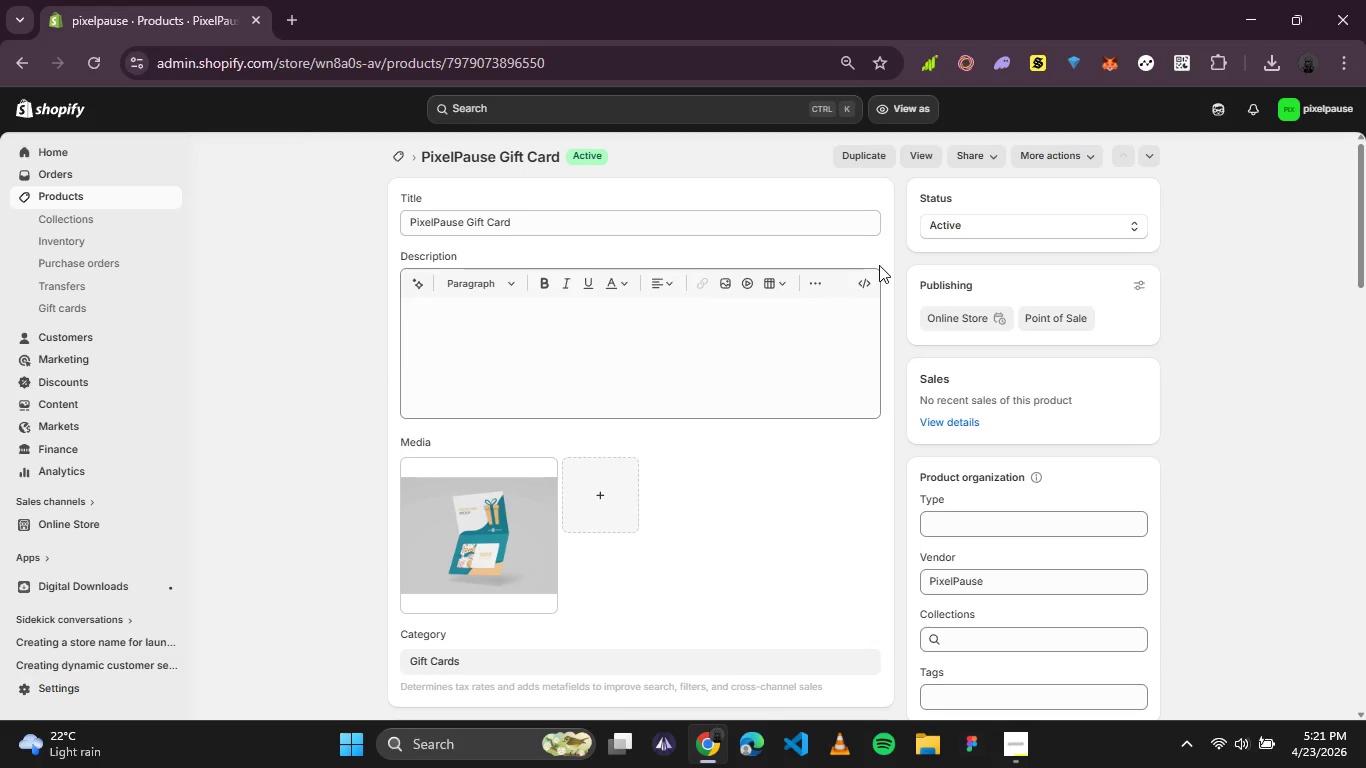 
left_click([1007, 747])